 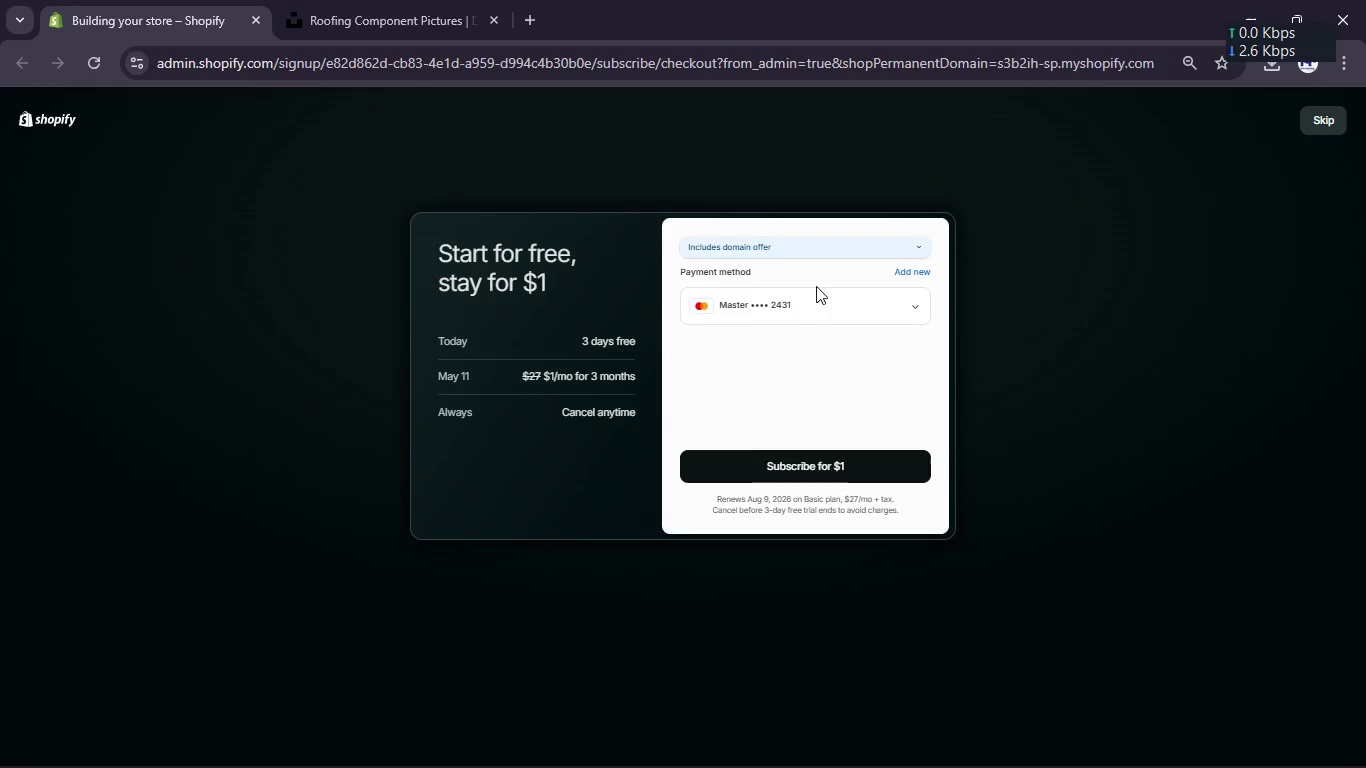 
left_click([774, 478])
 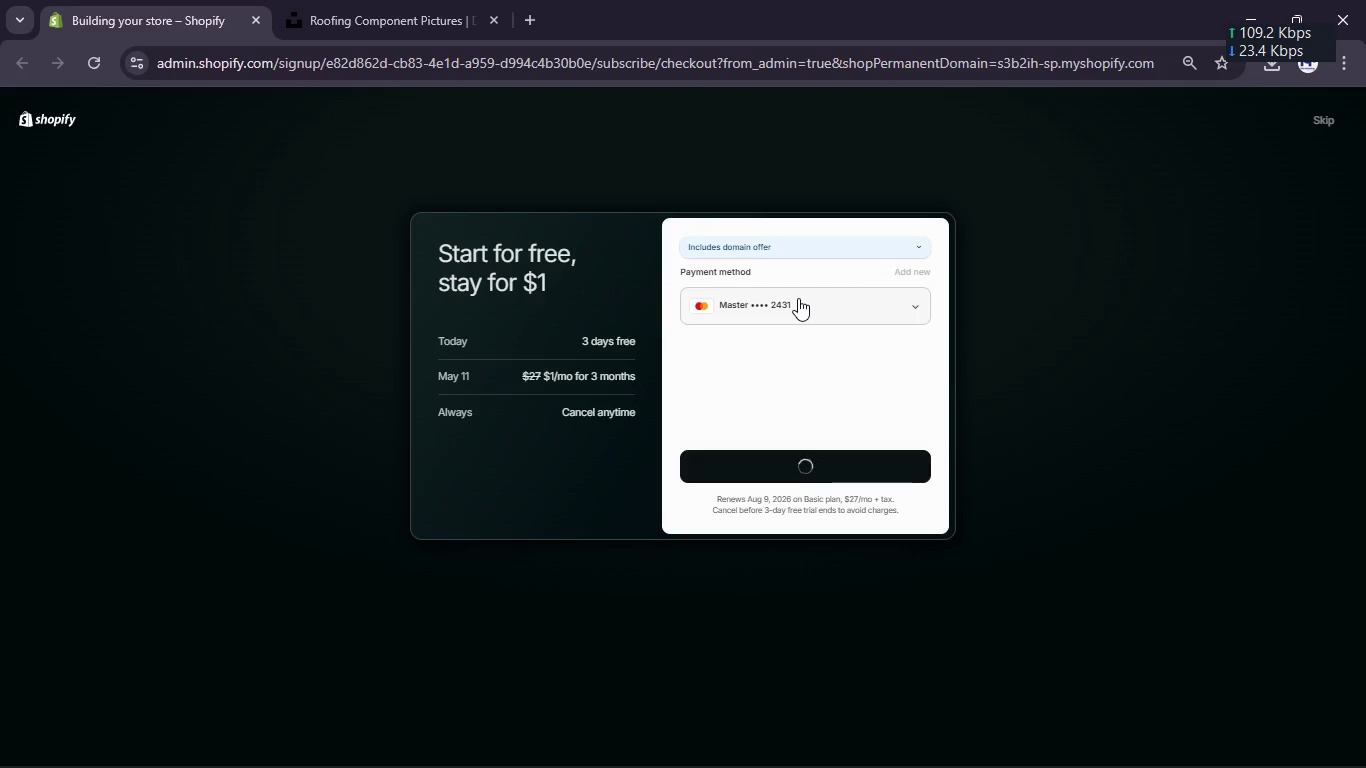 
wait(13.36)
 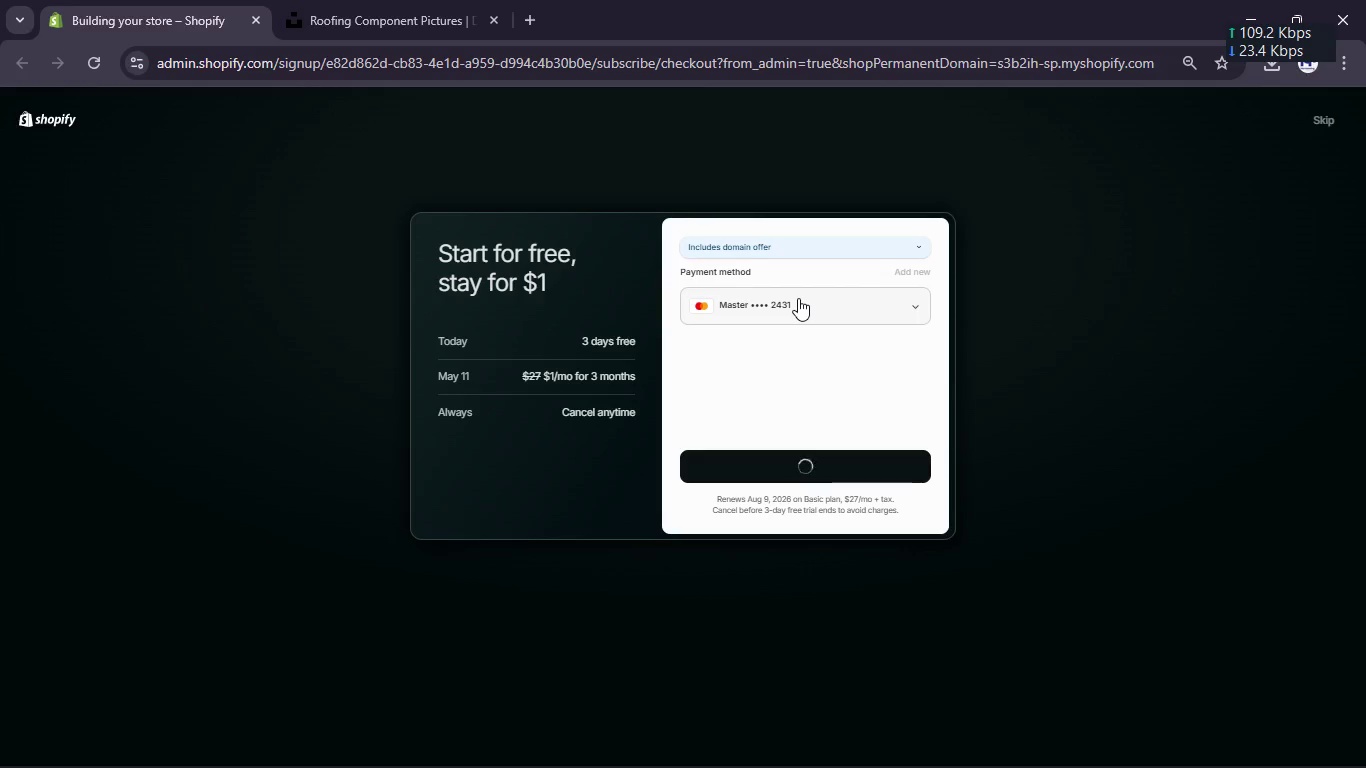 
left_click([464, 531])
 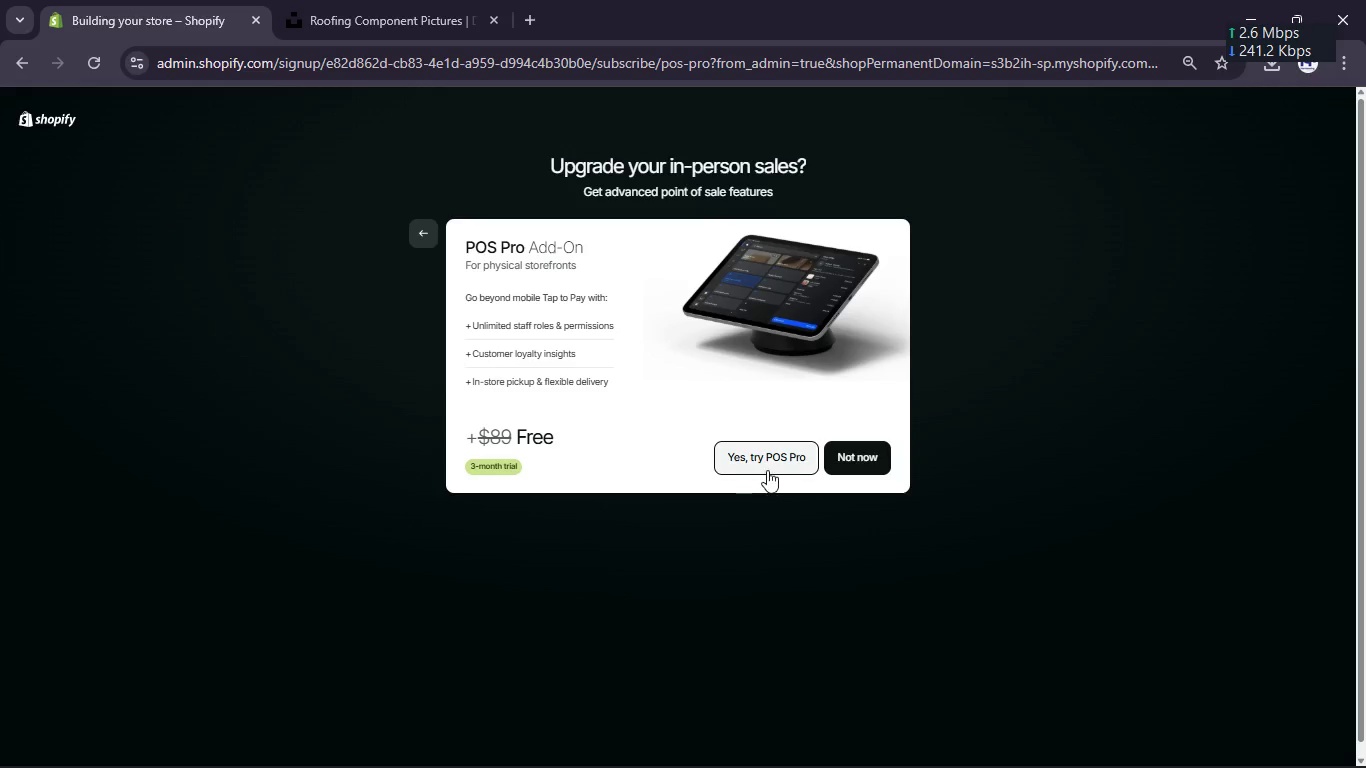 
left_click([871, 449])
 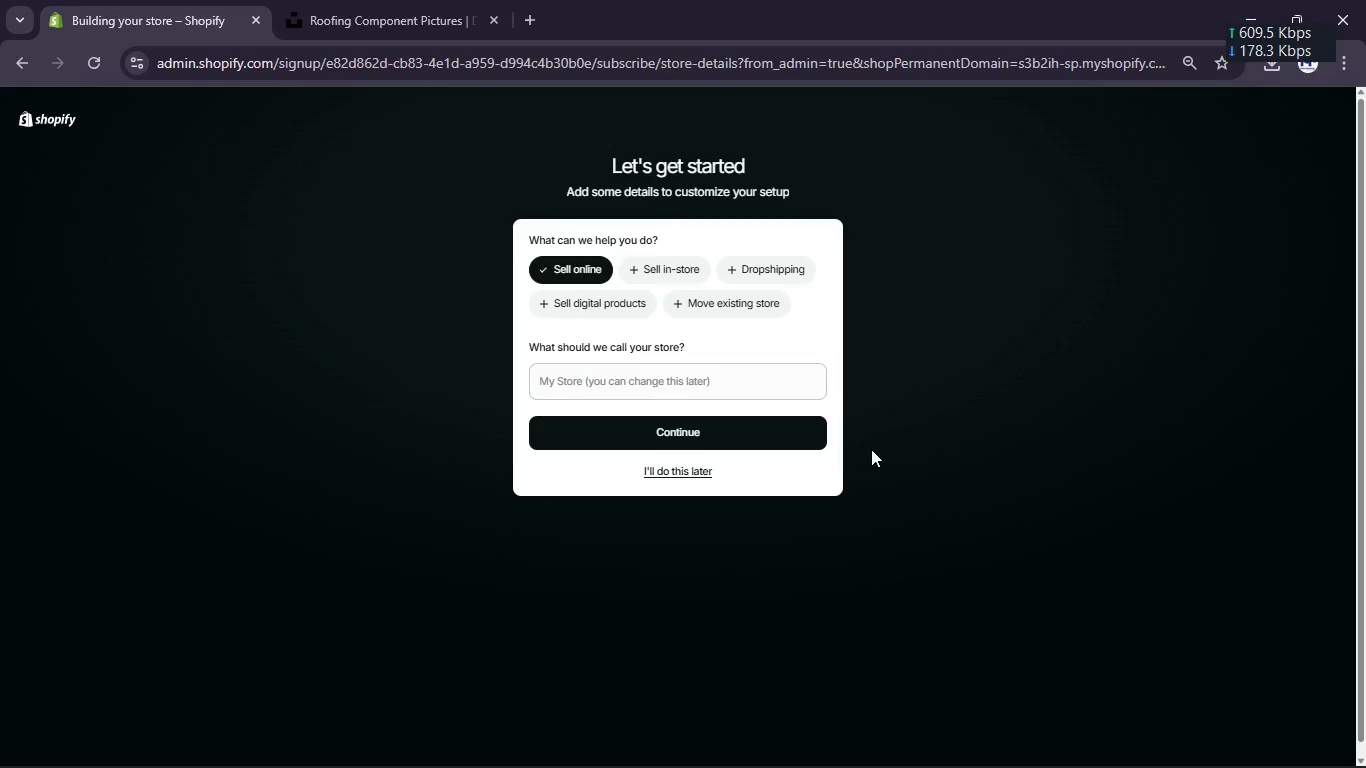 
left_click([634, 384])
 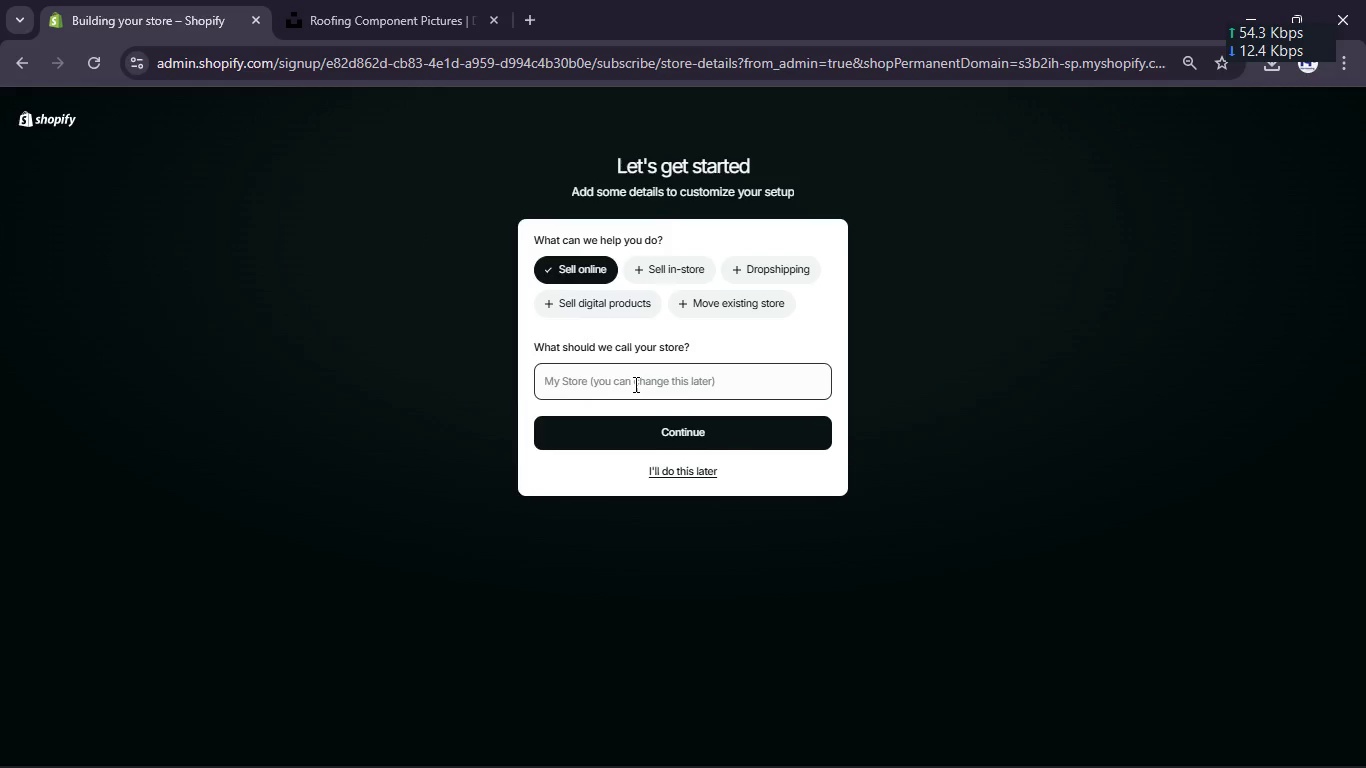 
key(Control+V)
 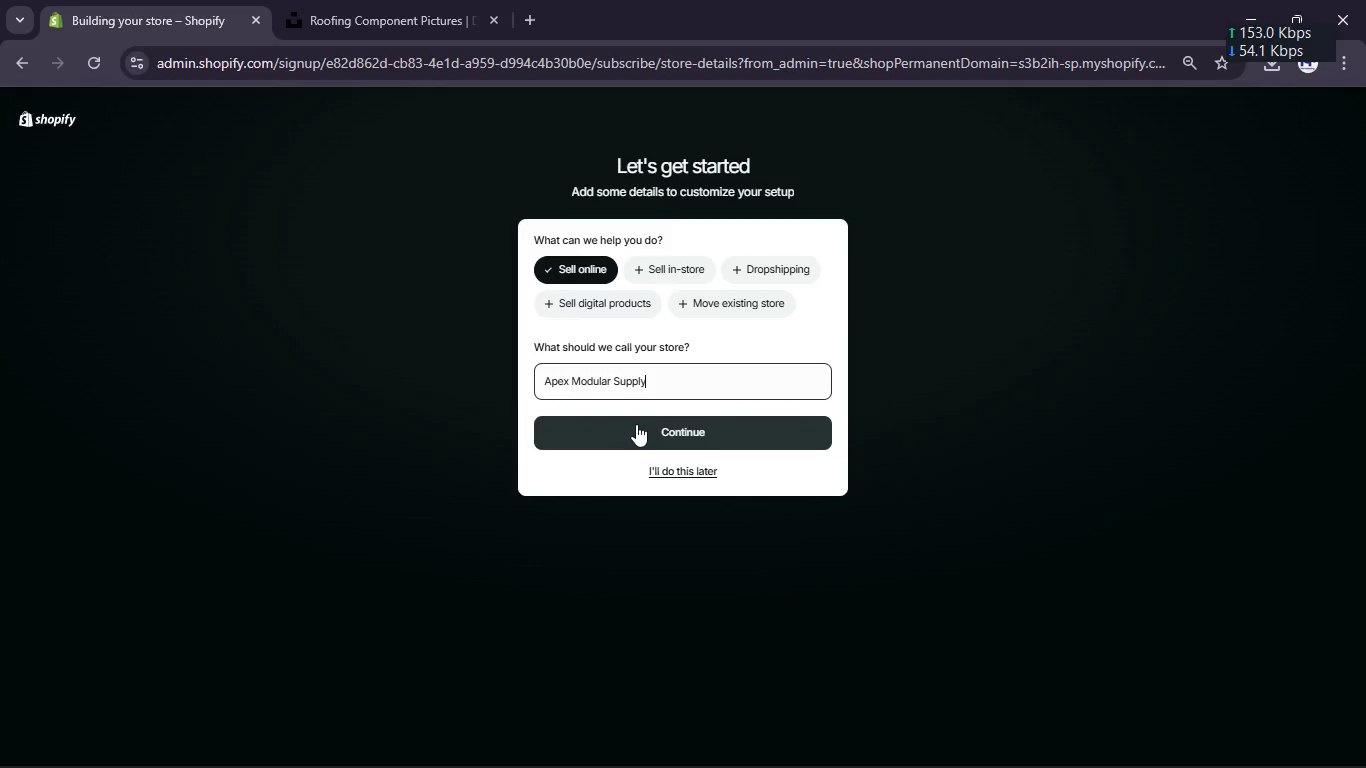 
left_click([636, 427])
 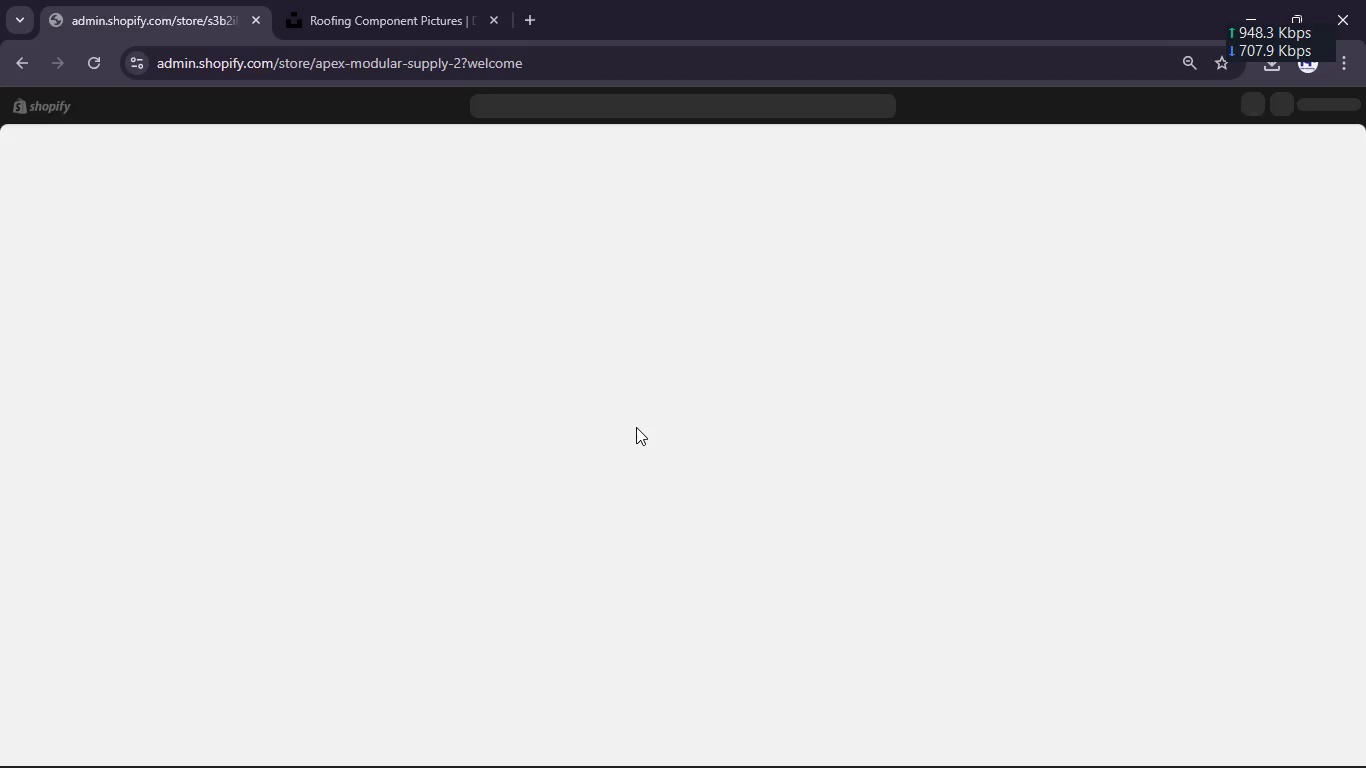 
wait(13.7)
 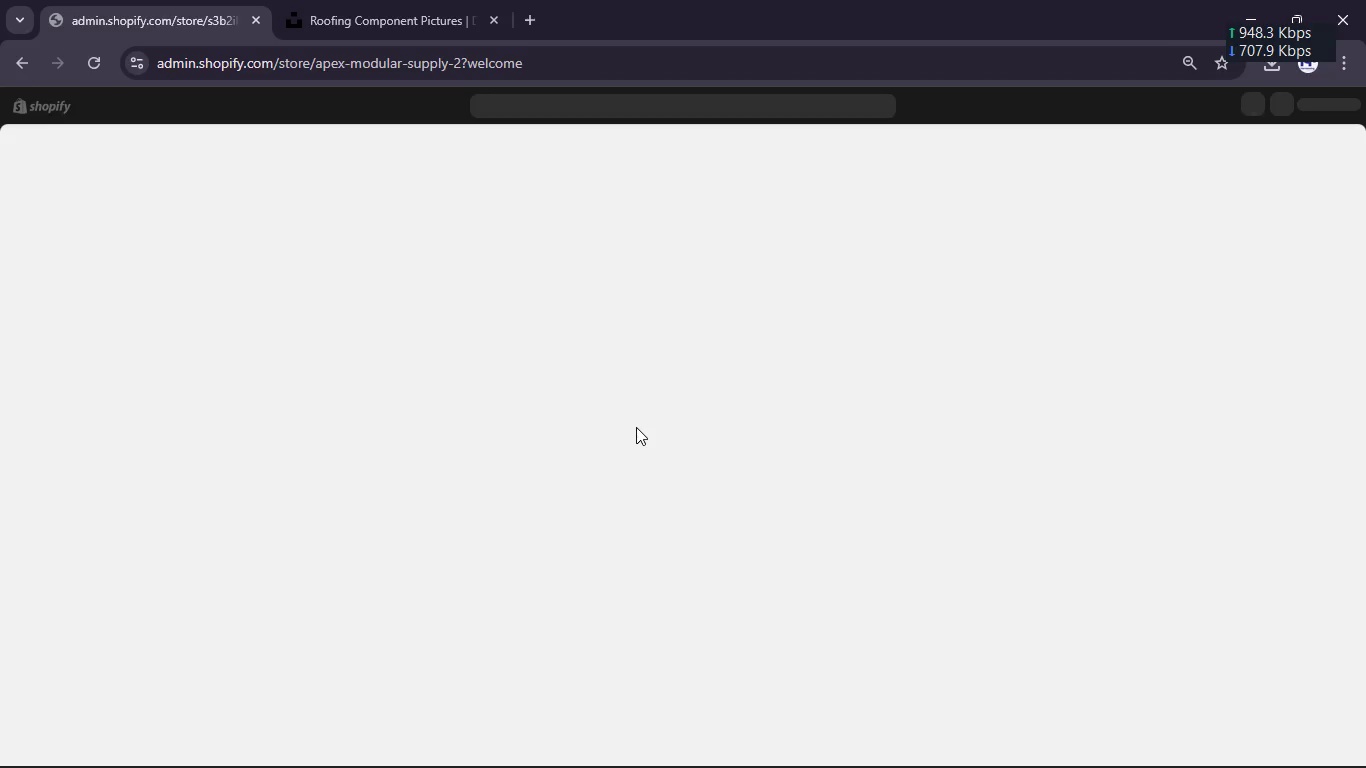 
left_click([611, 501])
 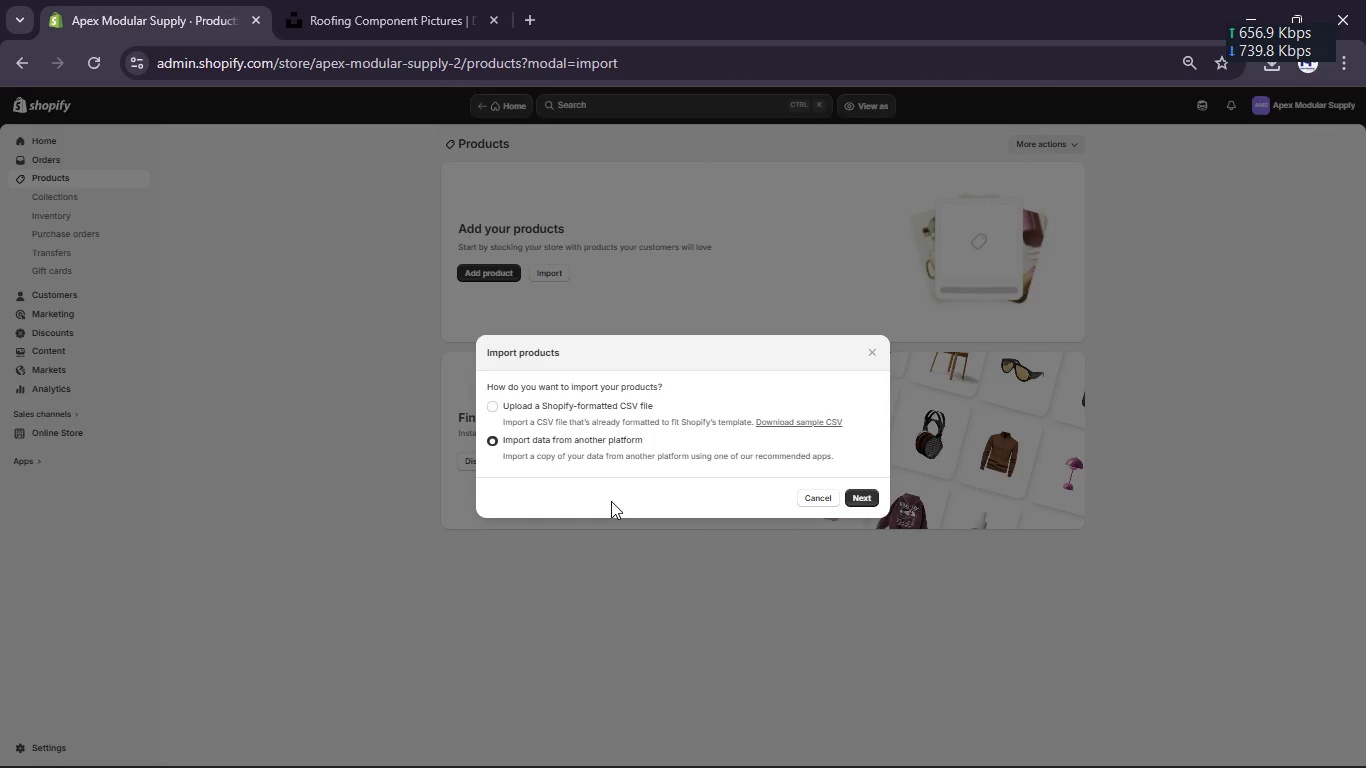 
wait(8.17)
 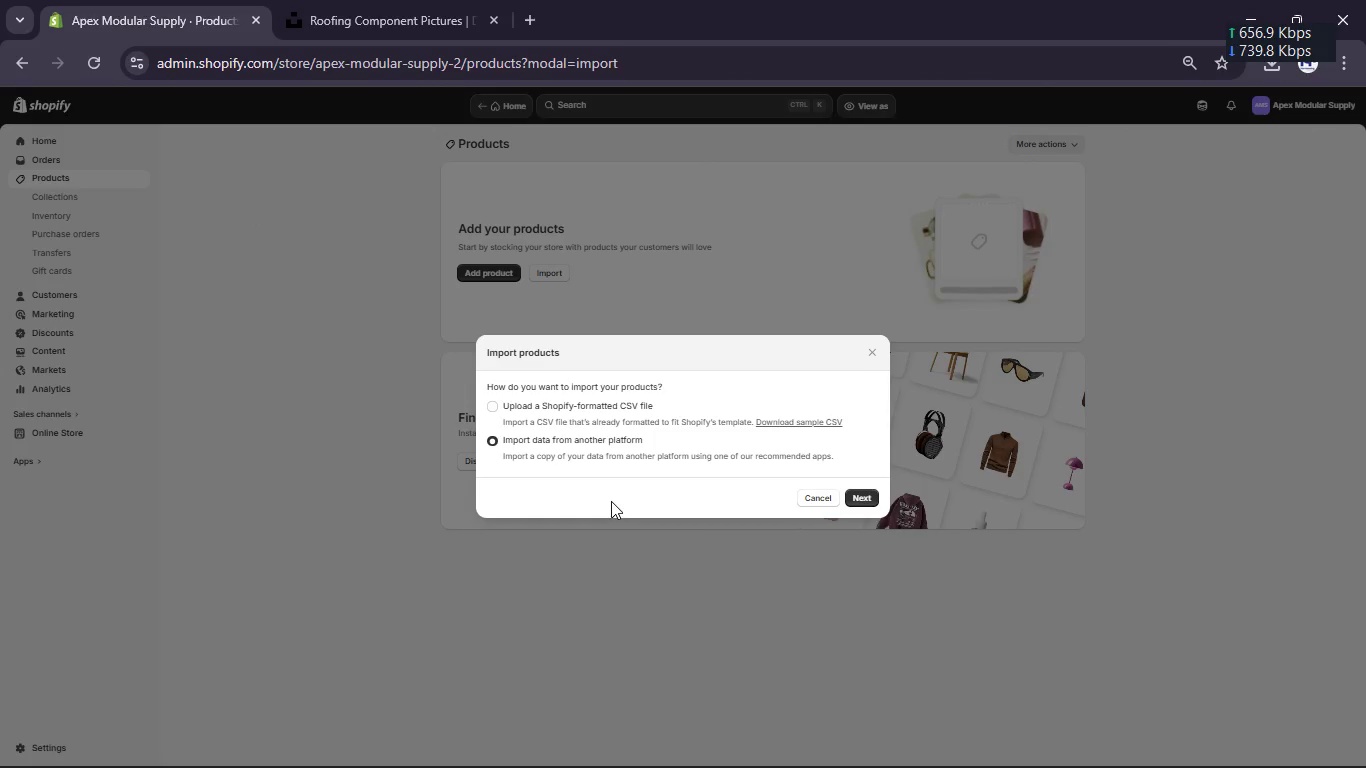 
left_click([569, 403])
 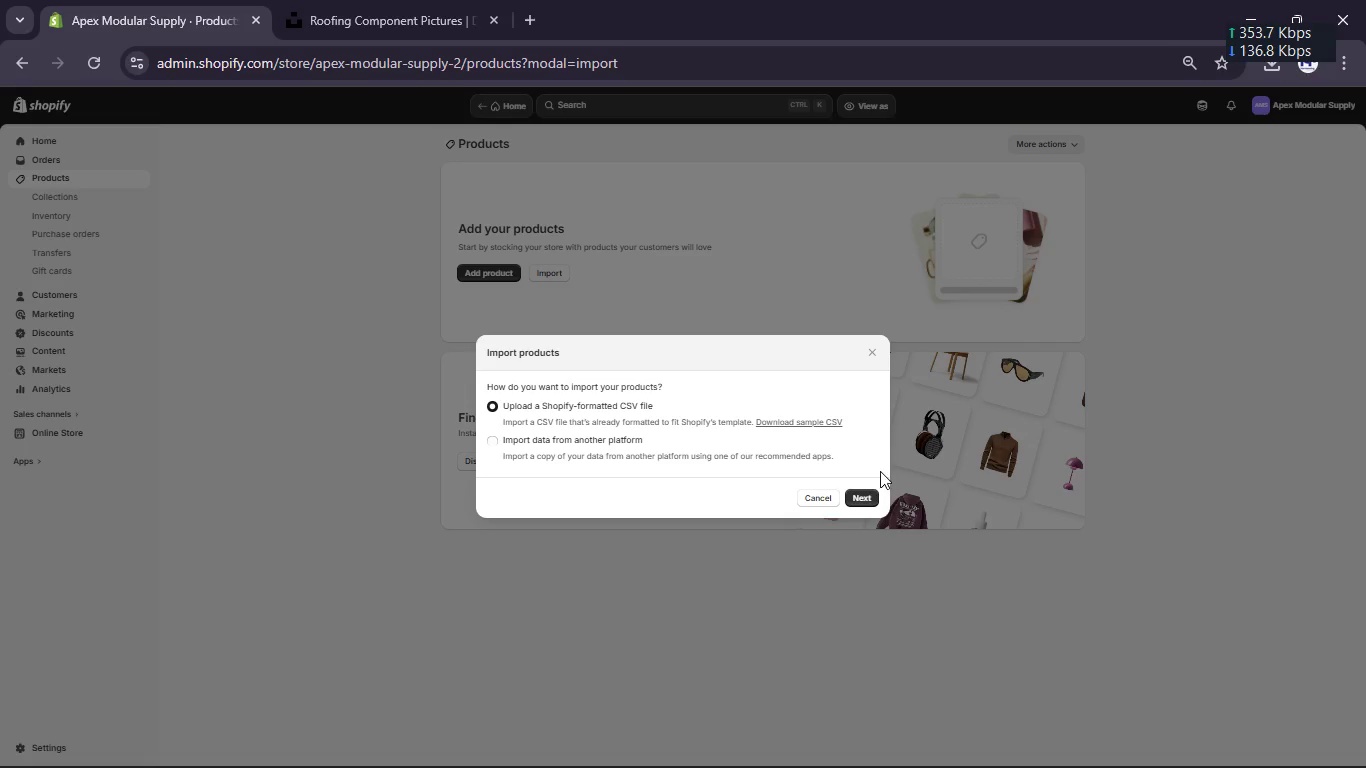 
left_click([854, 496])
 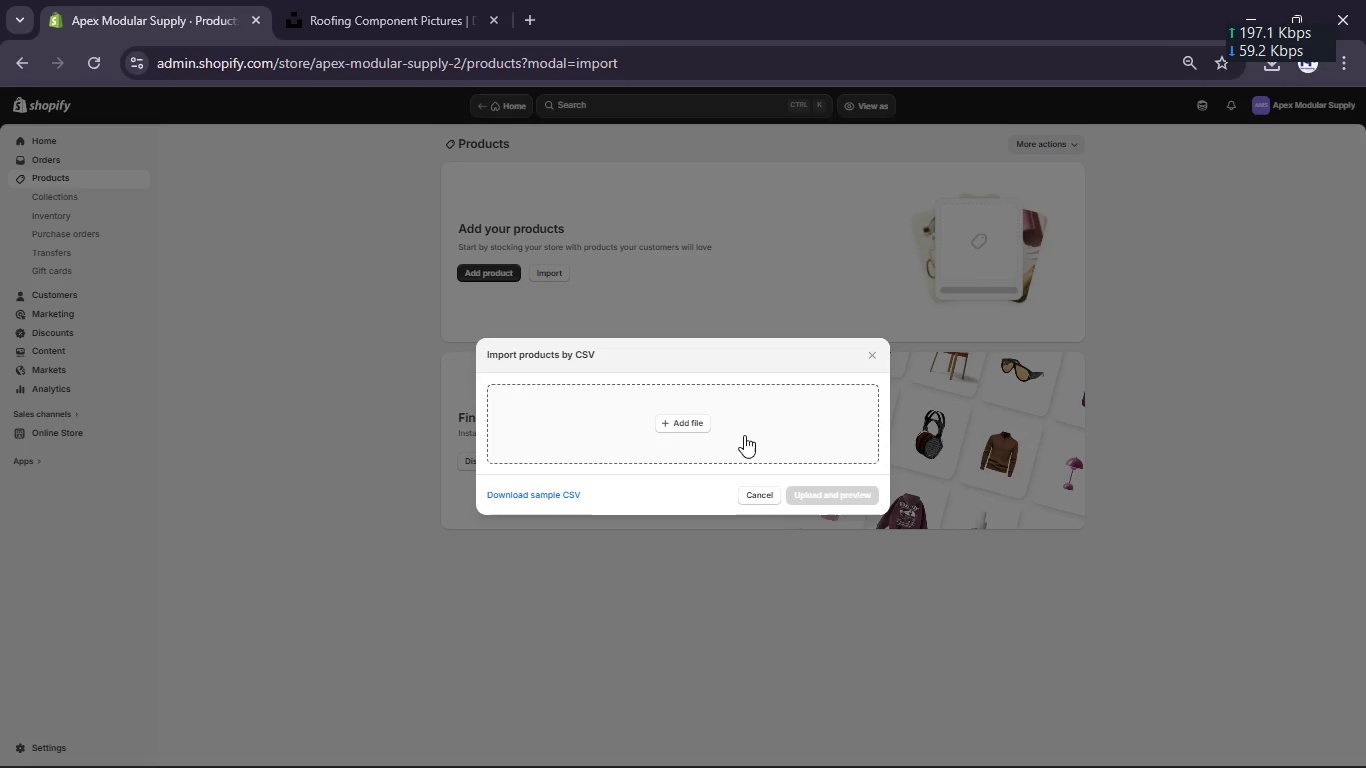 
wait(5.16)
 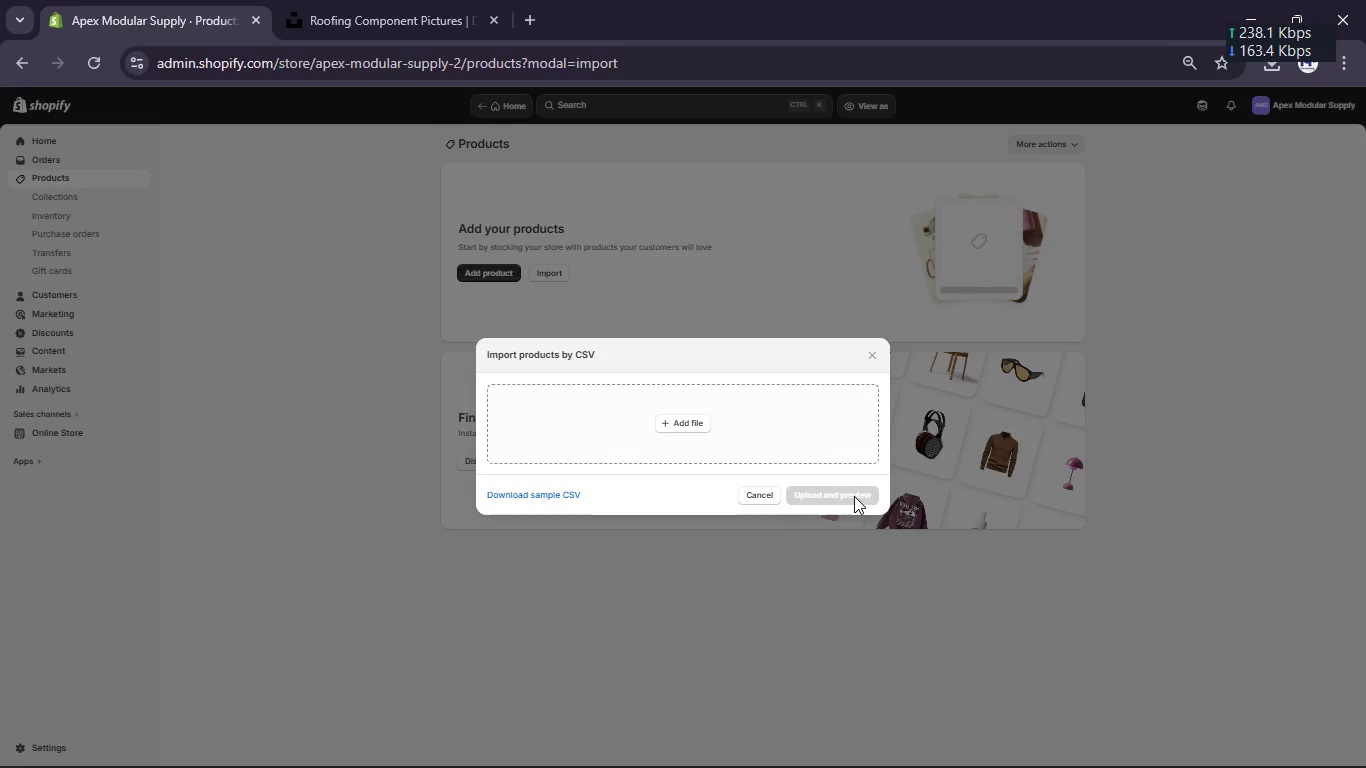 
left_click([691, 420])
 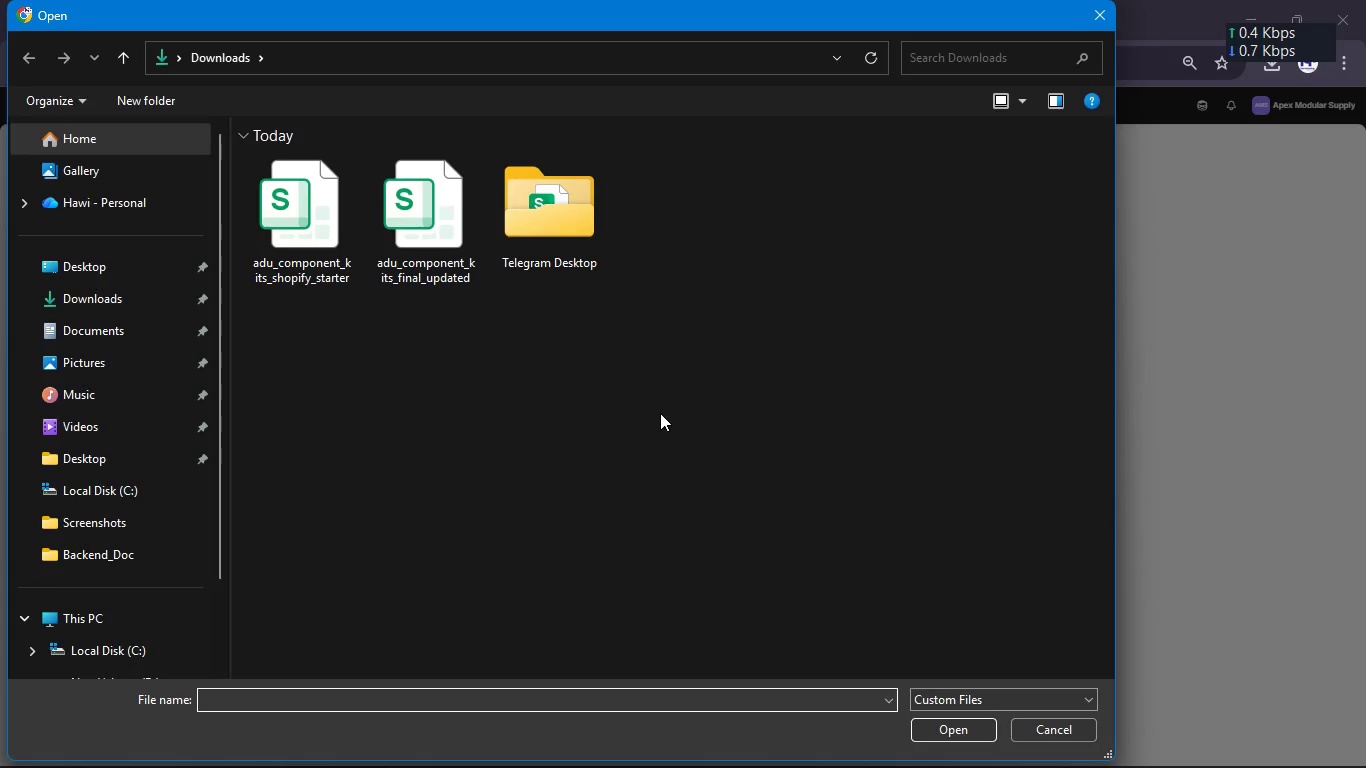 
left_click([351, 247])
 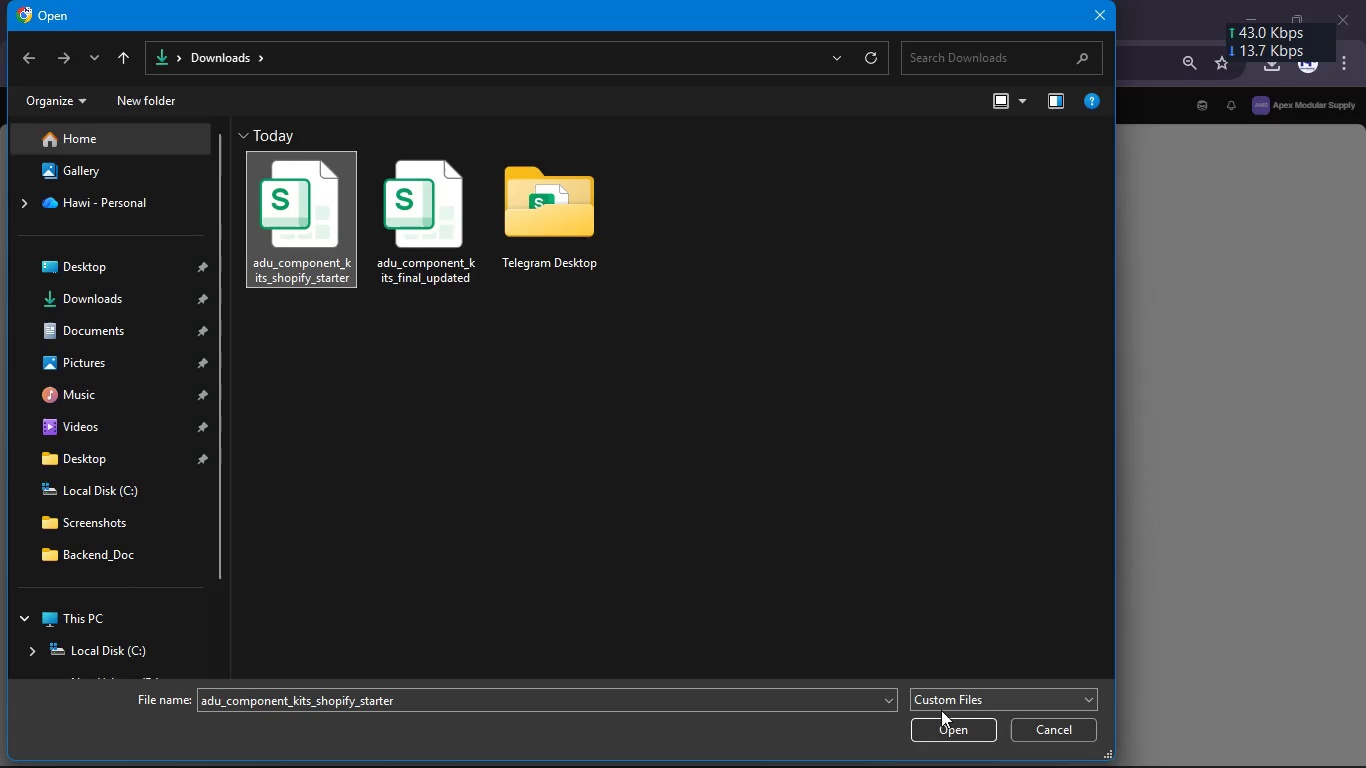 
left_click([941, 731])
 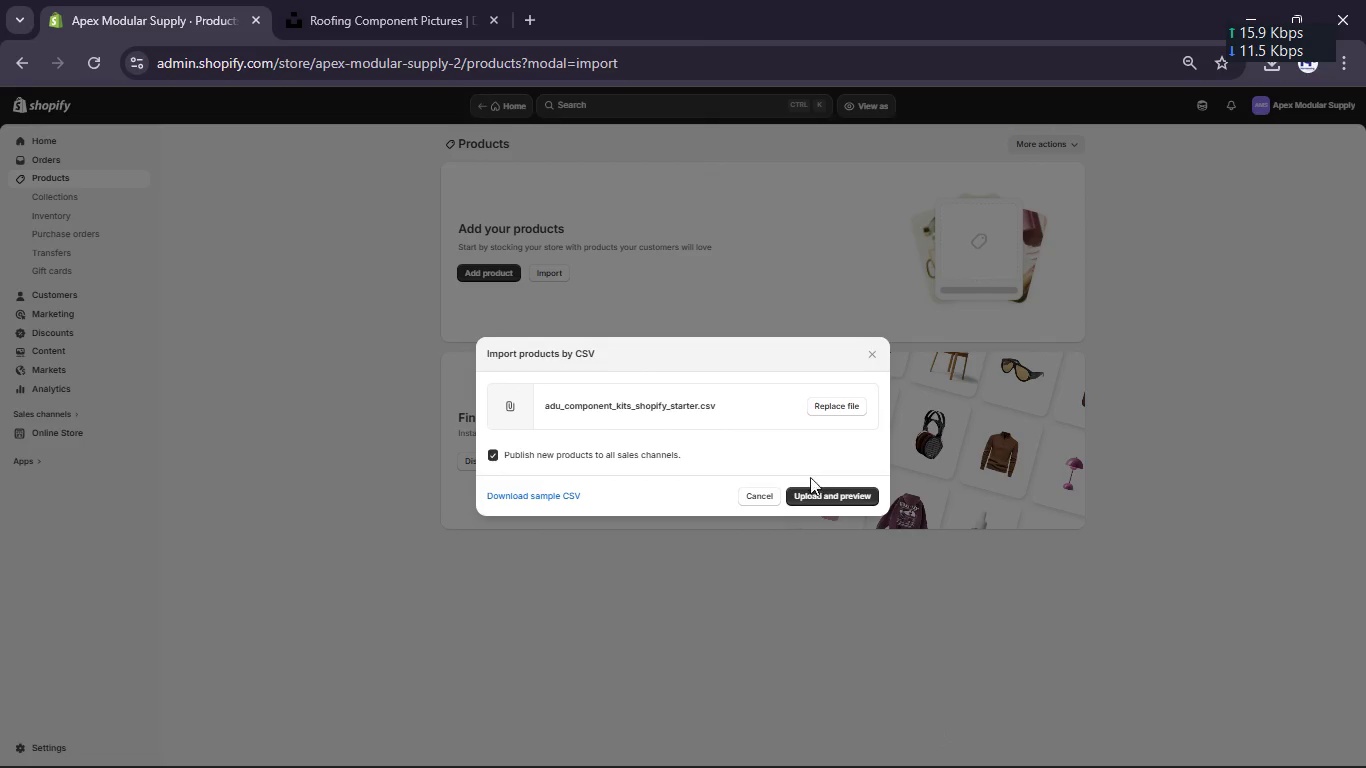 
left_click([809, 492])
 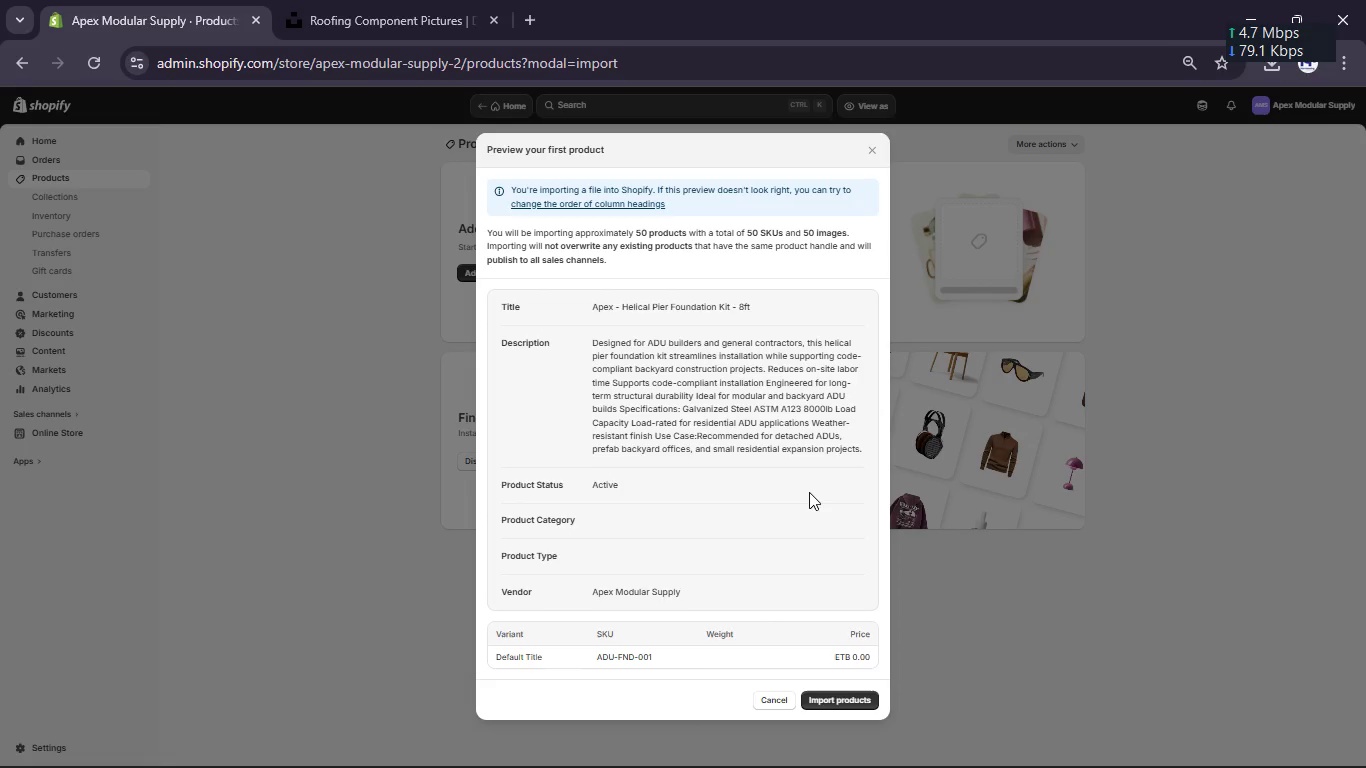 
wait(12.17)
 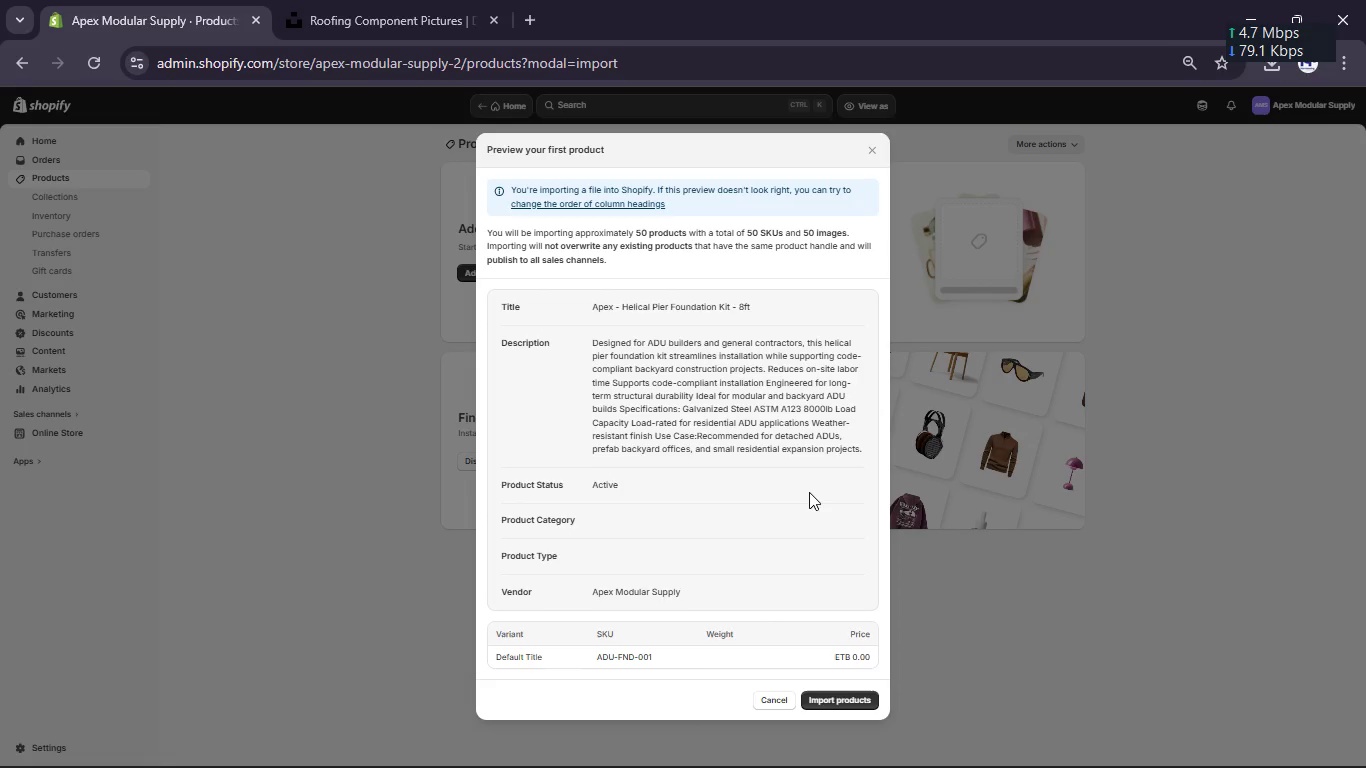 
left_click([823, 696])
 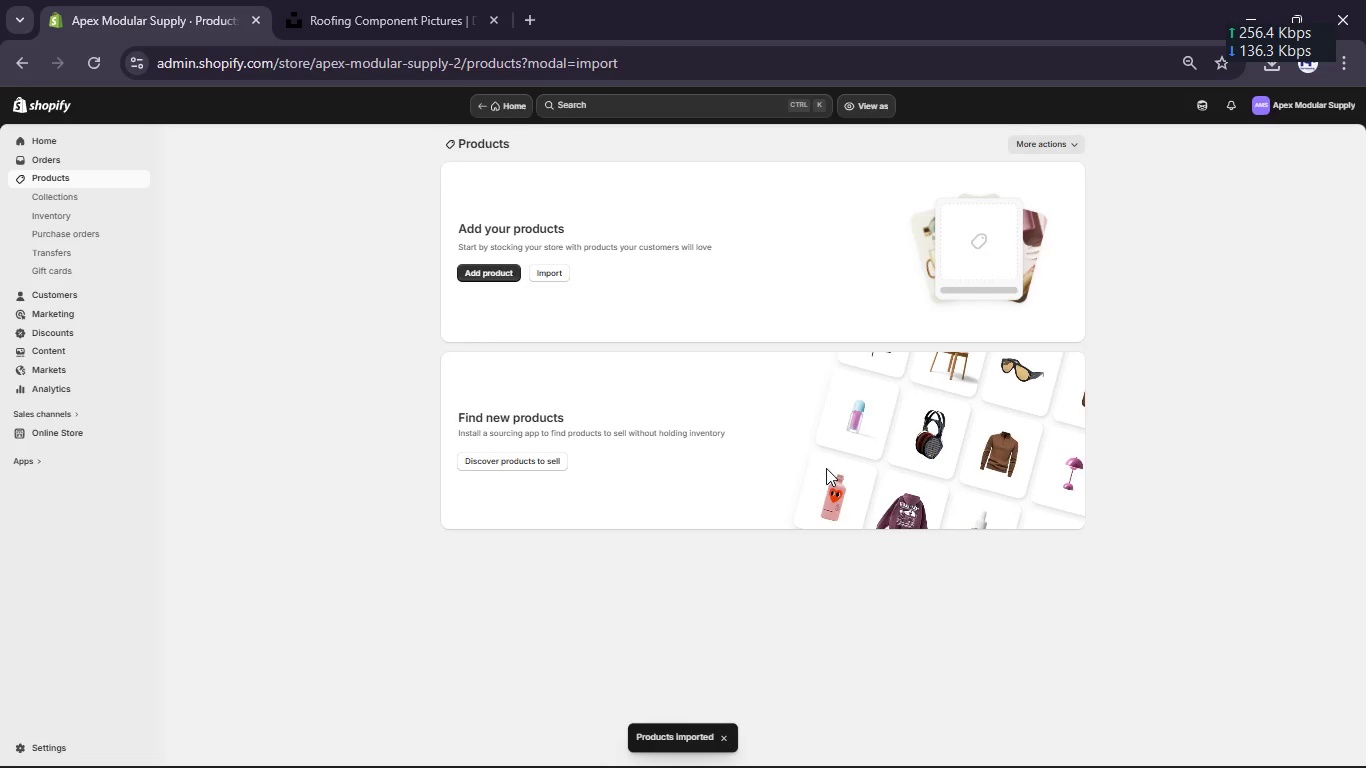 
wait(72.14)
 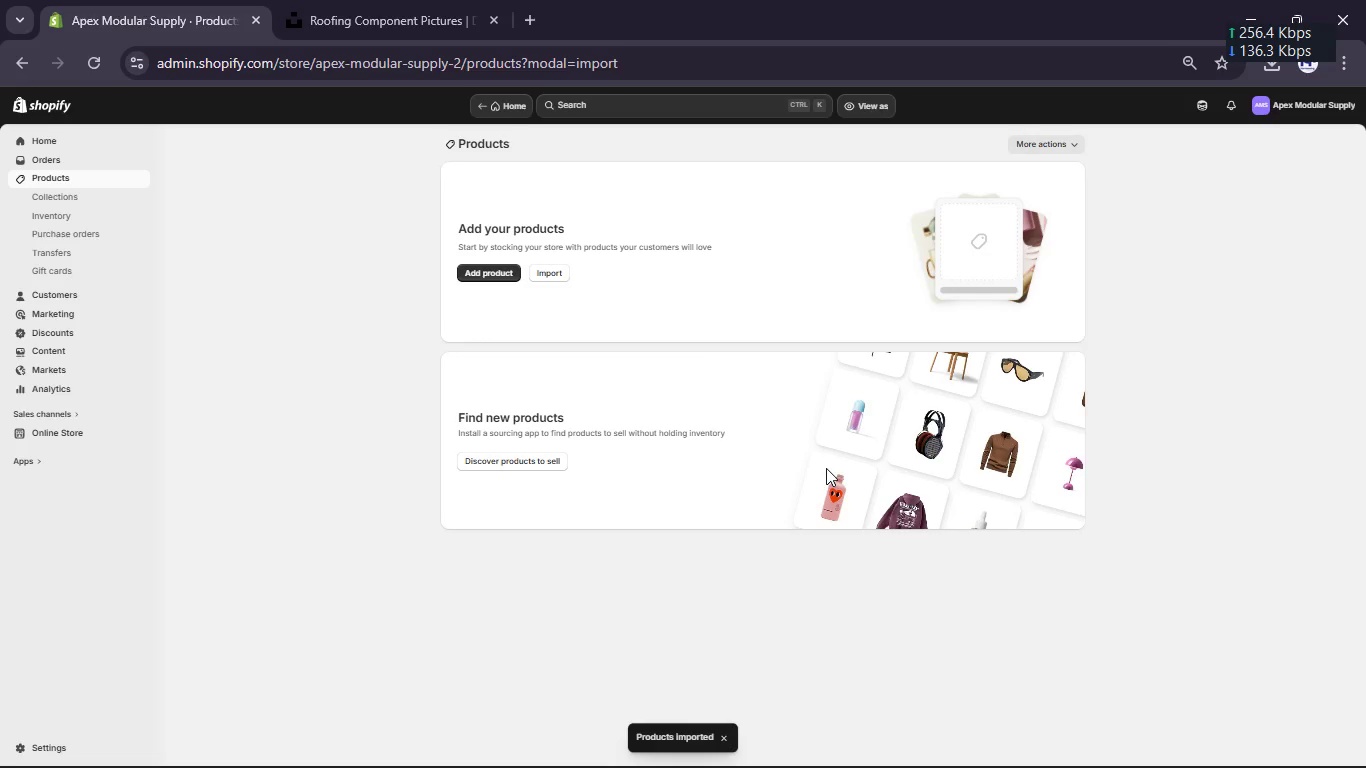 
left_click([345, 234])
 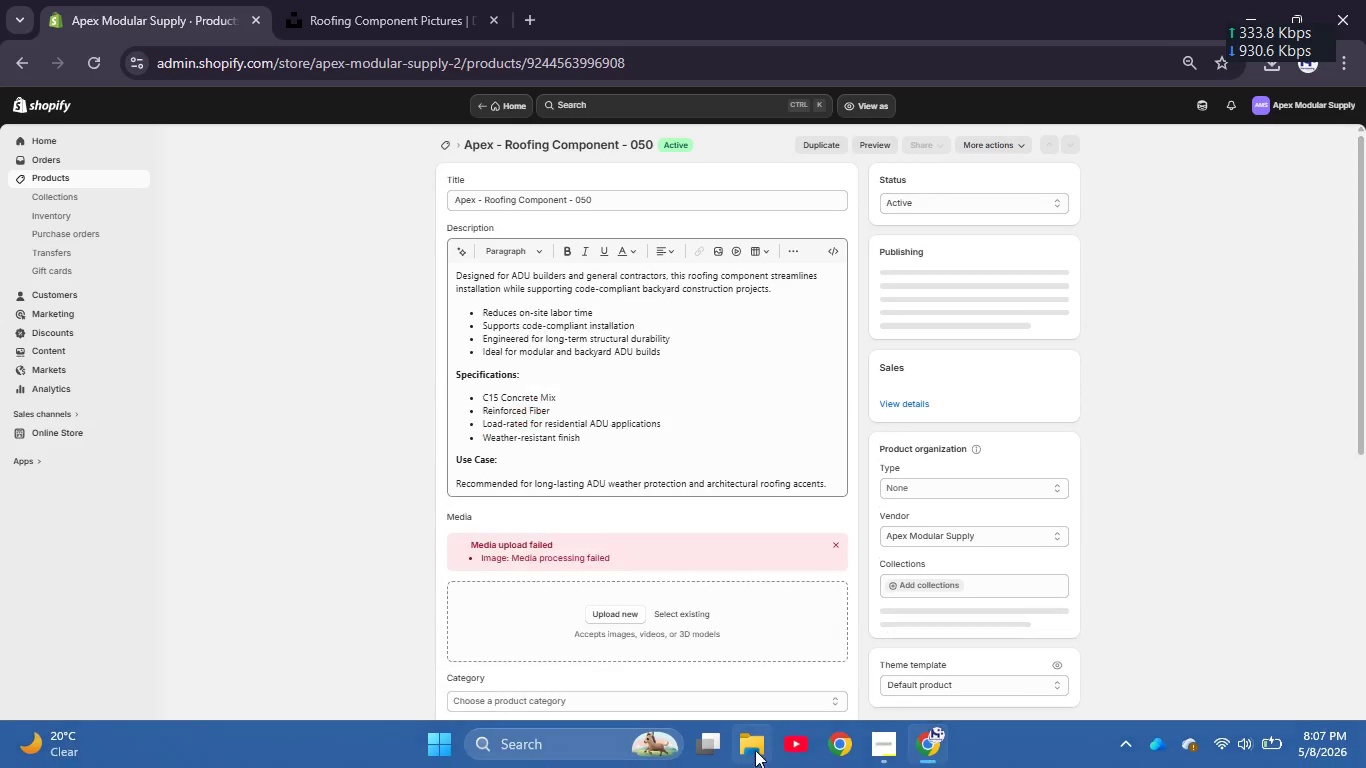 
left_click([888, 746])